 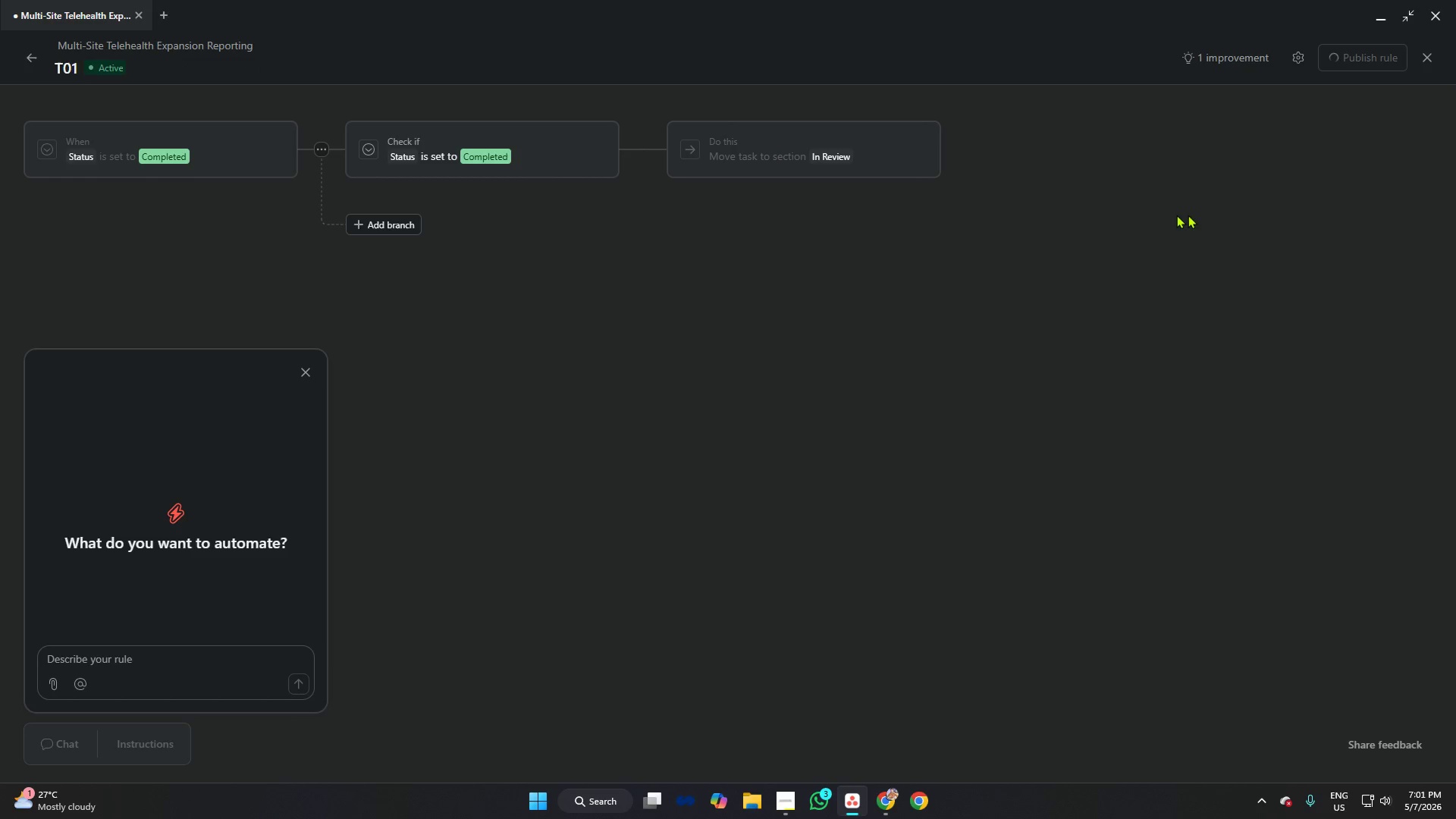 
left_click([301, 368])
 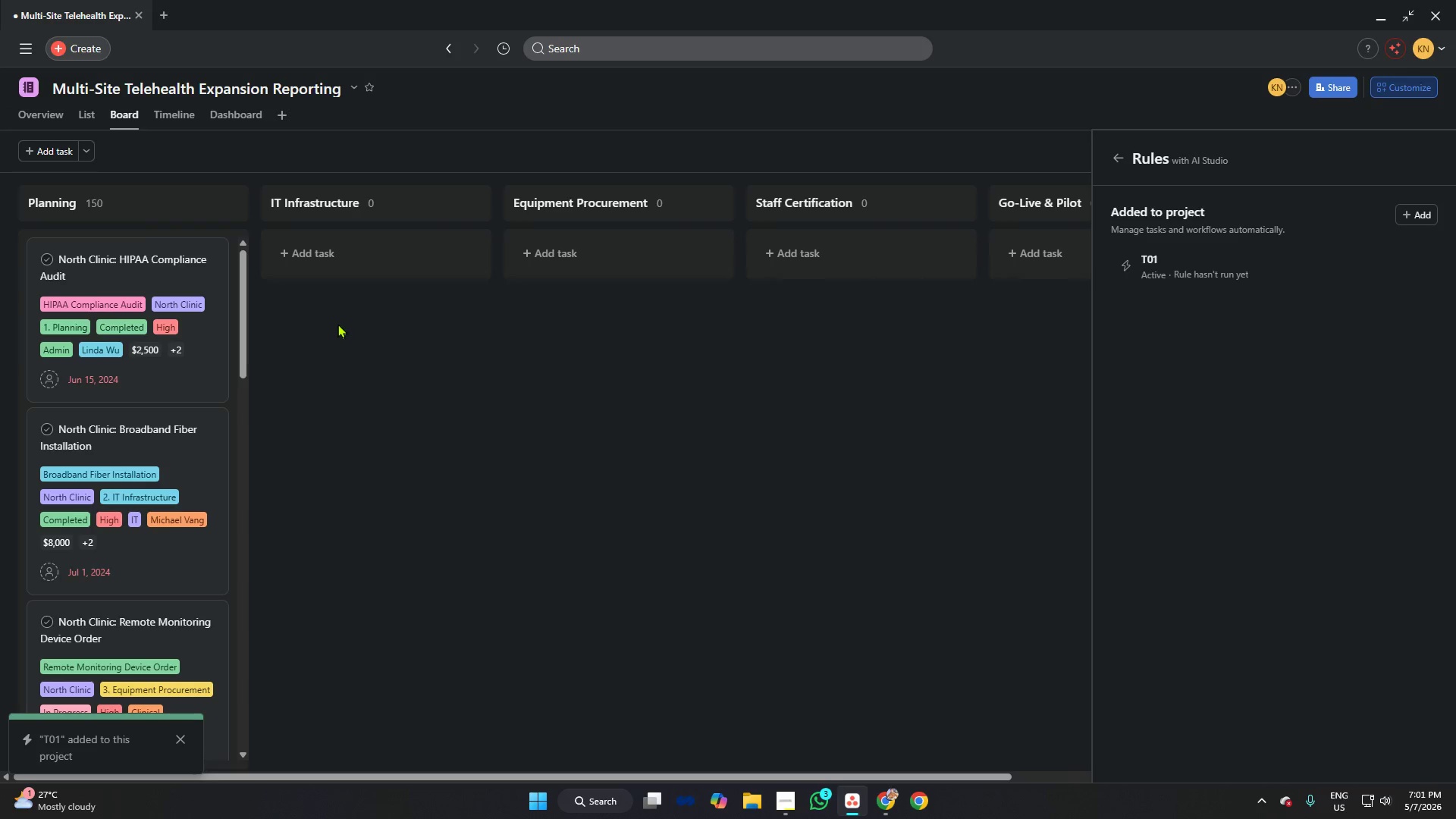 
left_click([598, 359])
 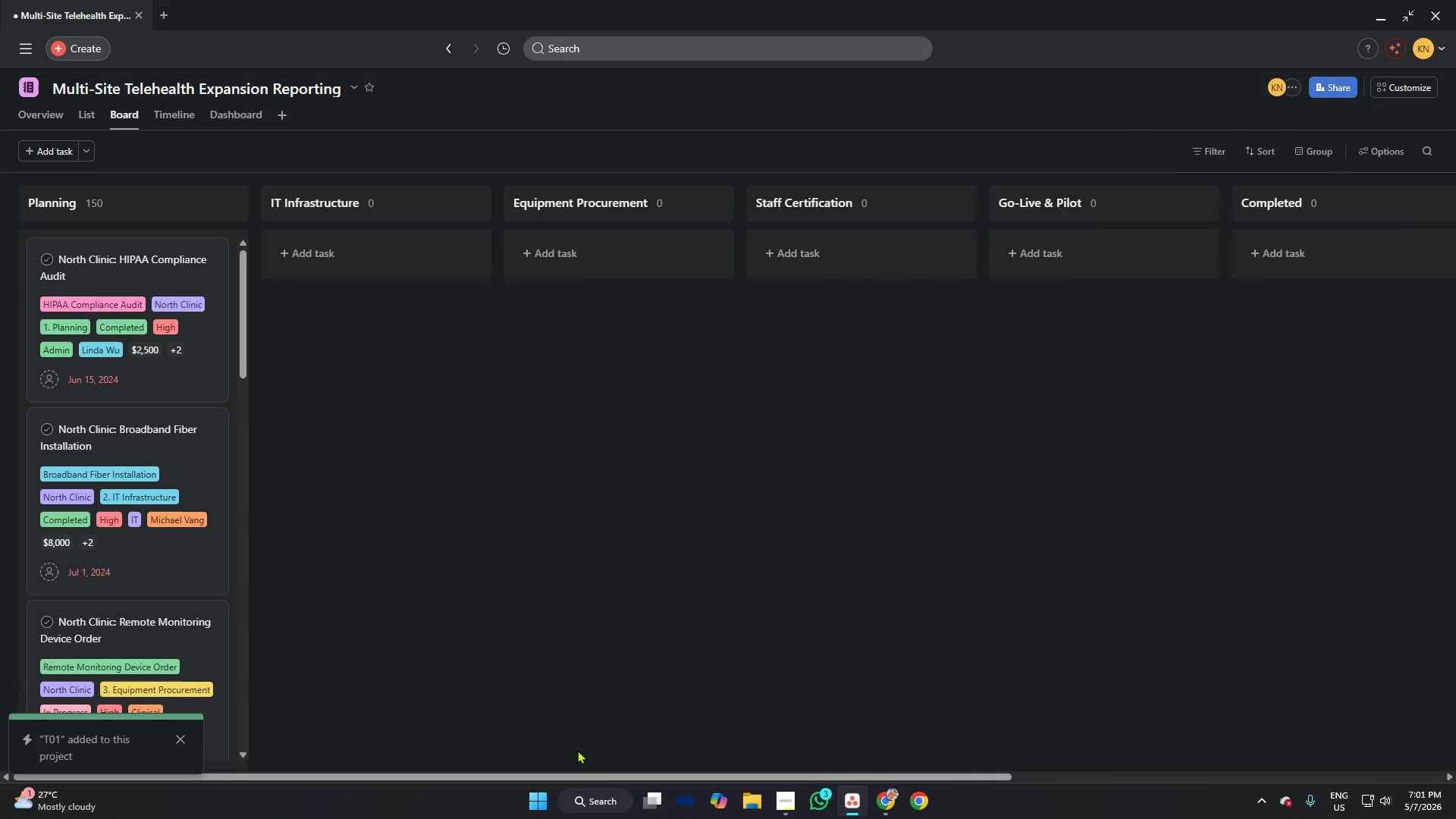 
left_click_drag(start_coordinate=[569, 774], to_coordinate=[288, 711])
 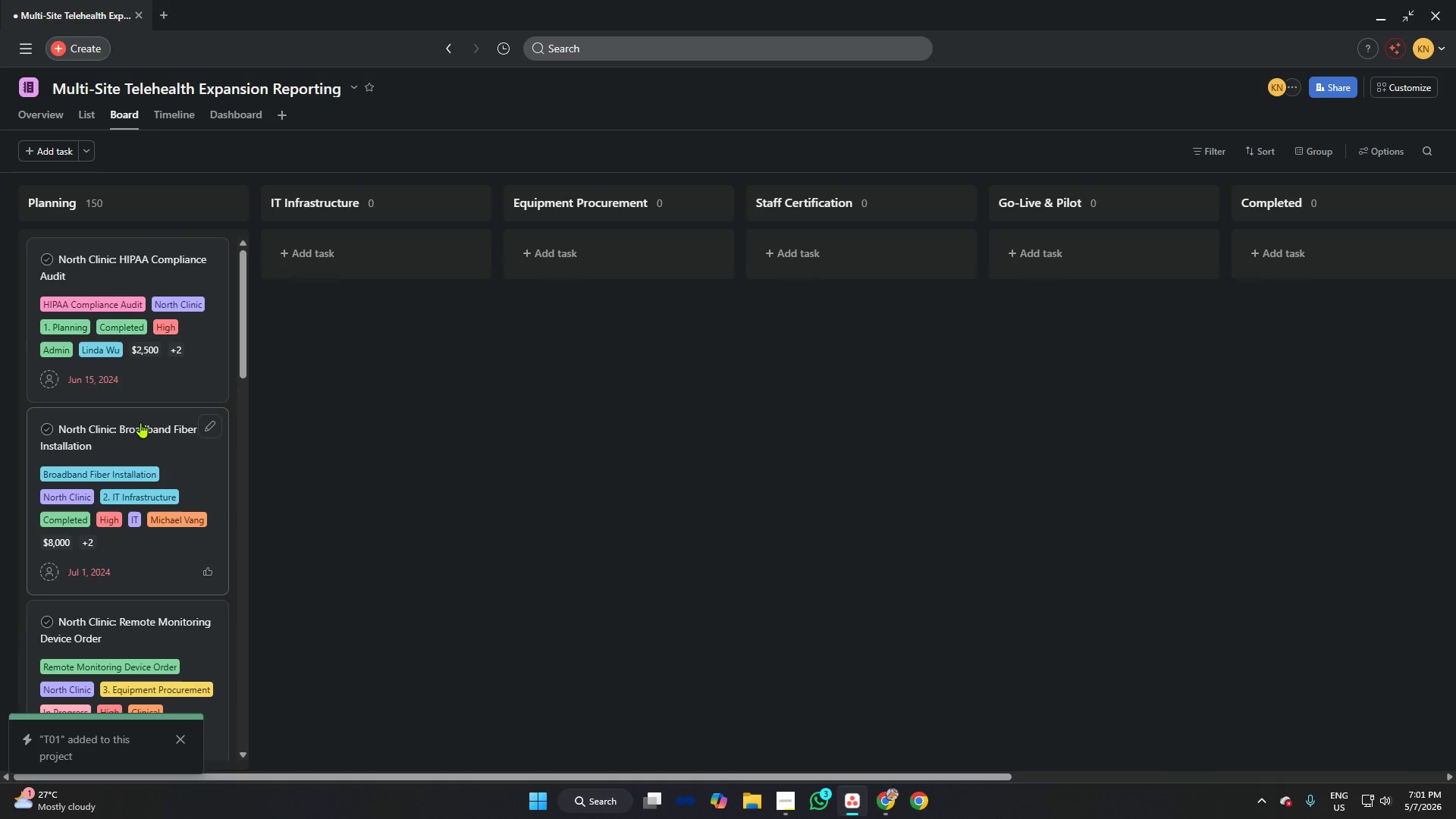 
left_click([130, 425])
 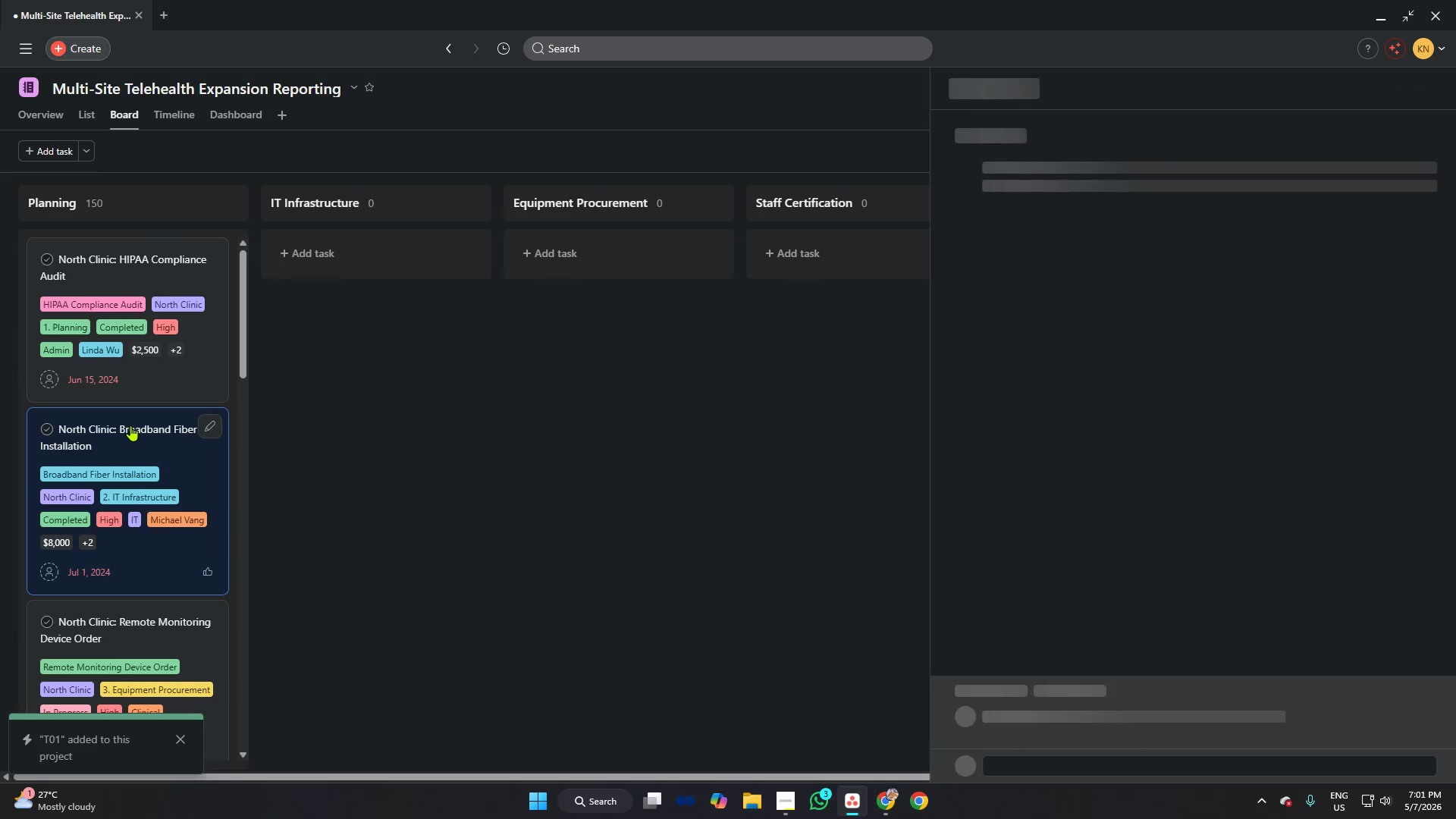 
left_click([130, 425])
 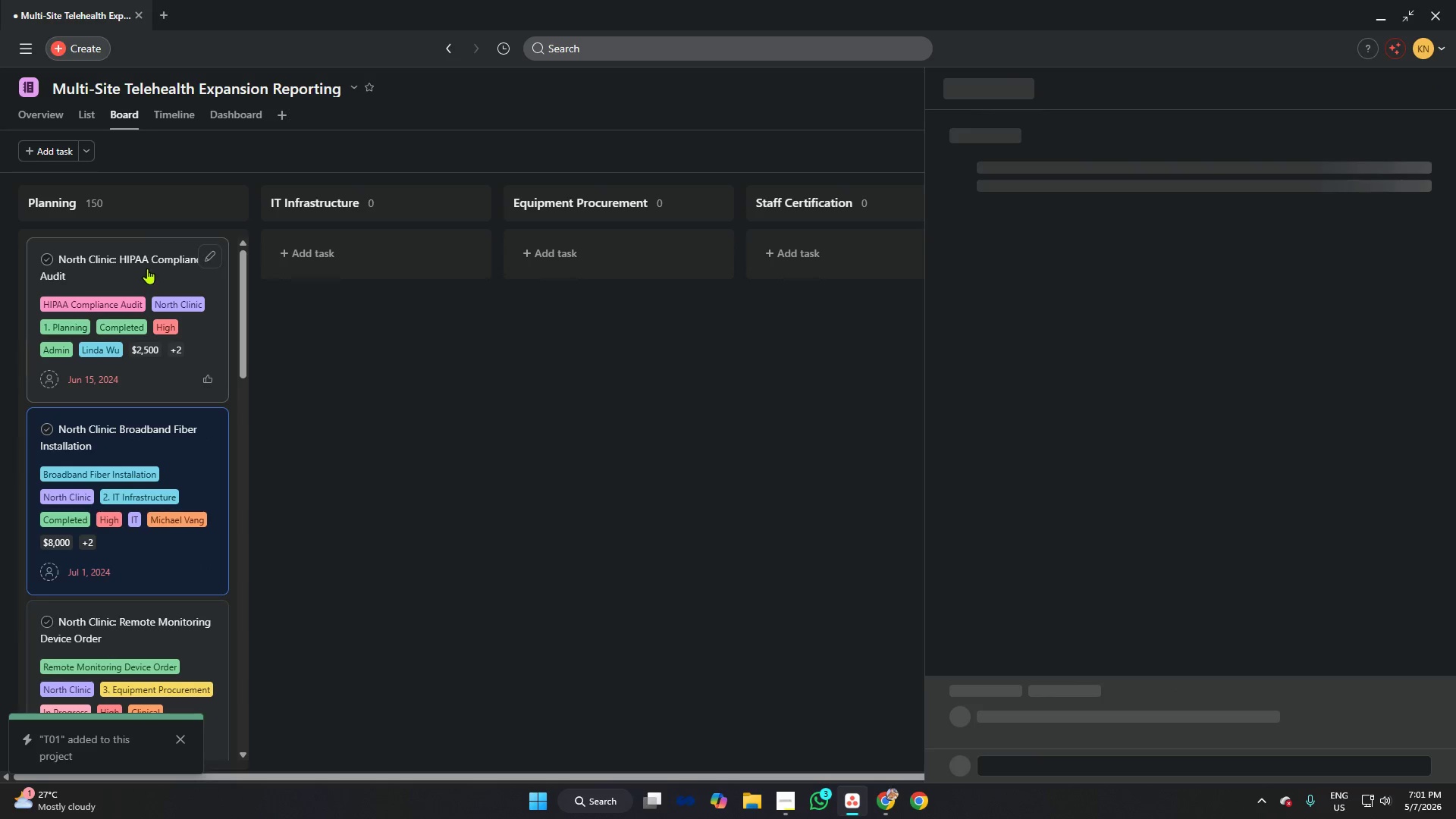 
left_click([147, 259])
 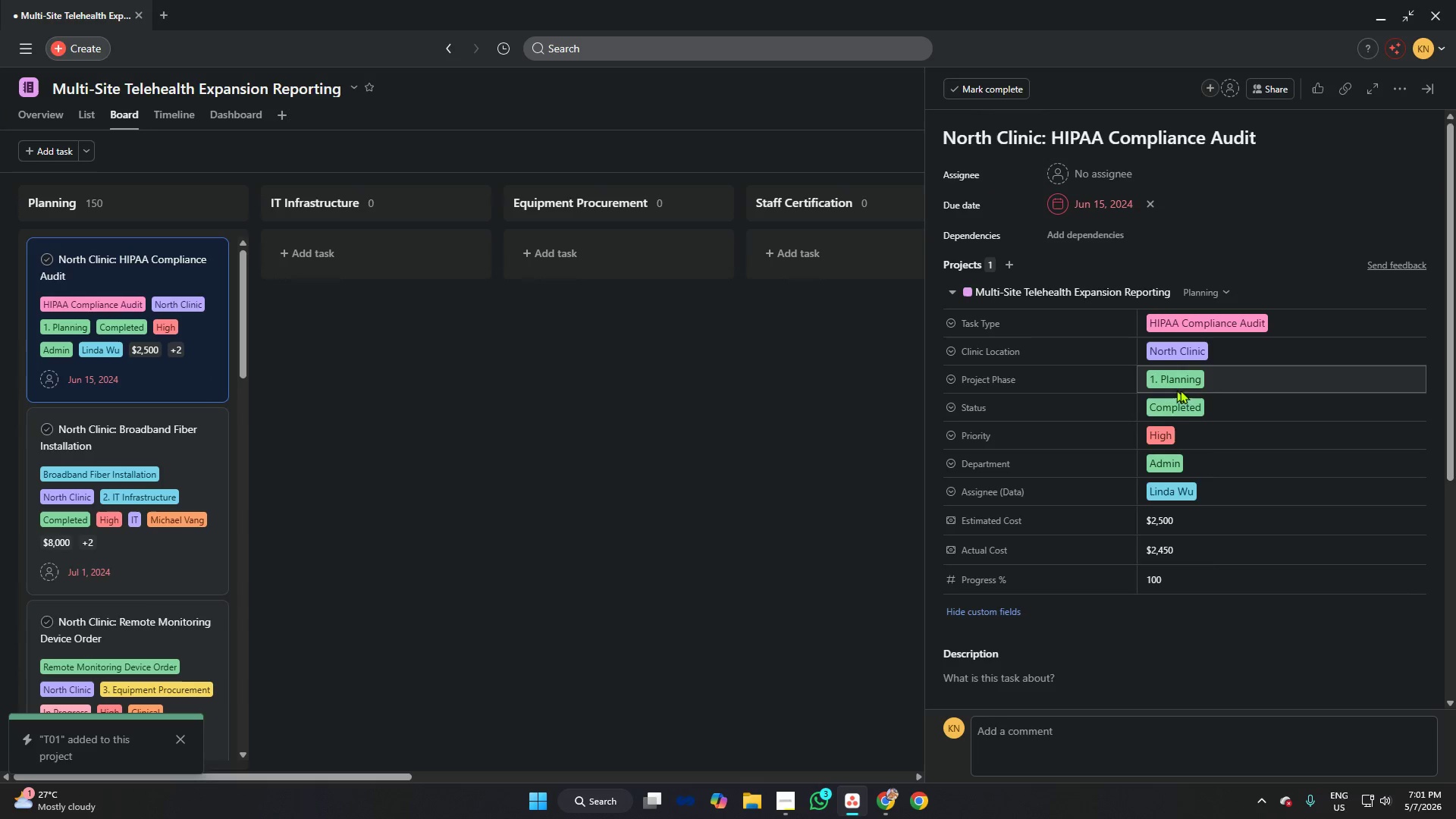 
left_click([1185, 397])
 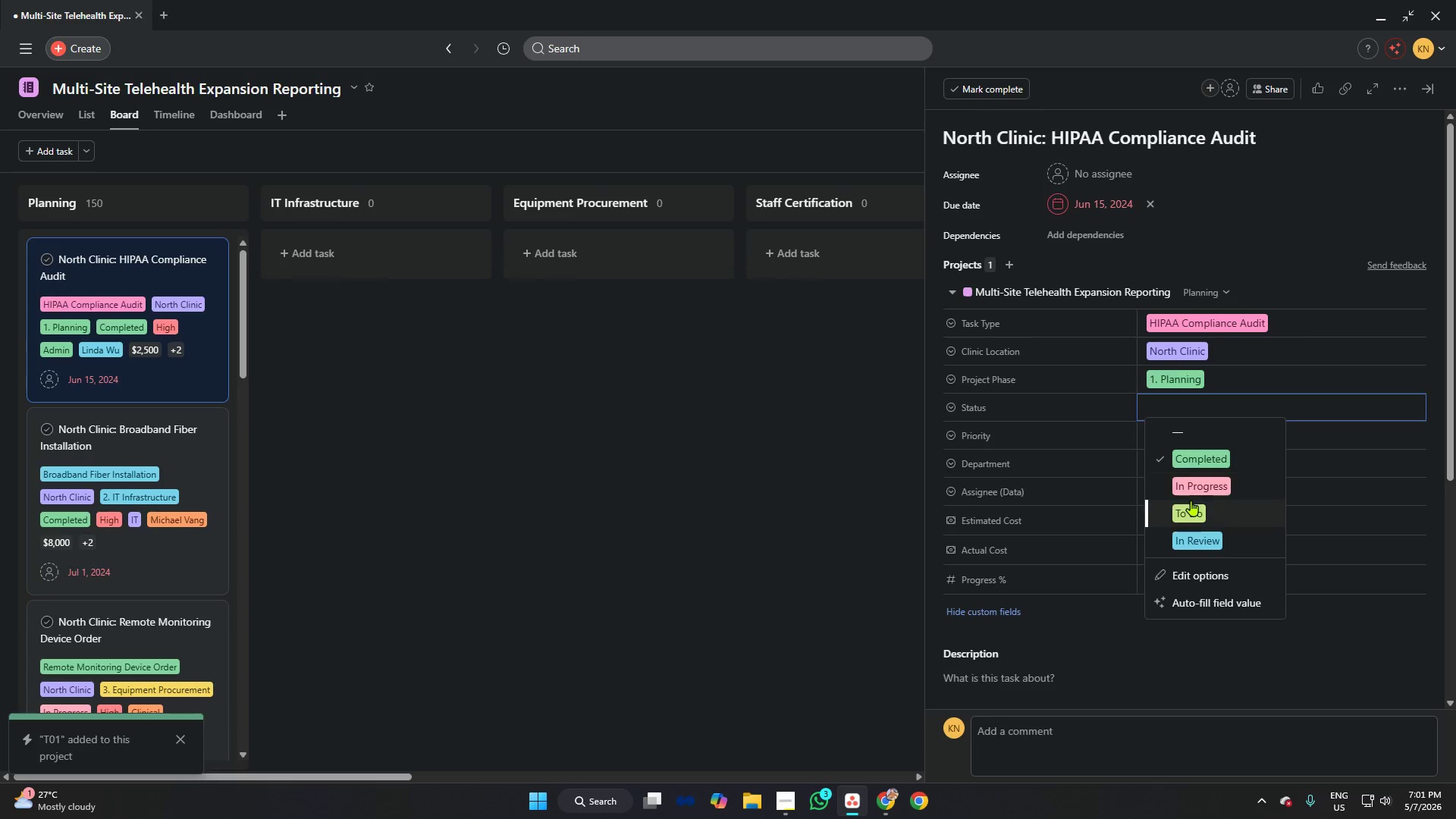 
left_click([1191, 500])
 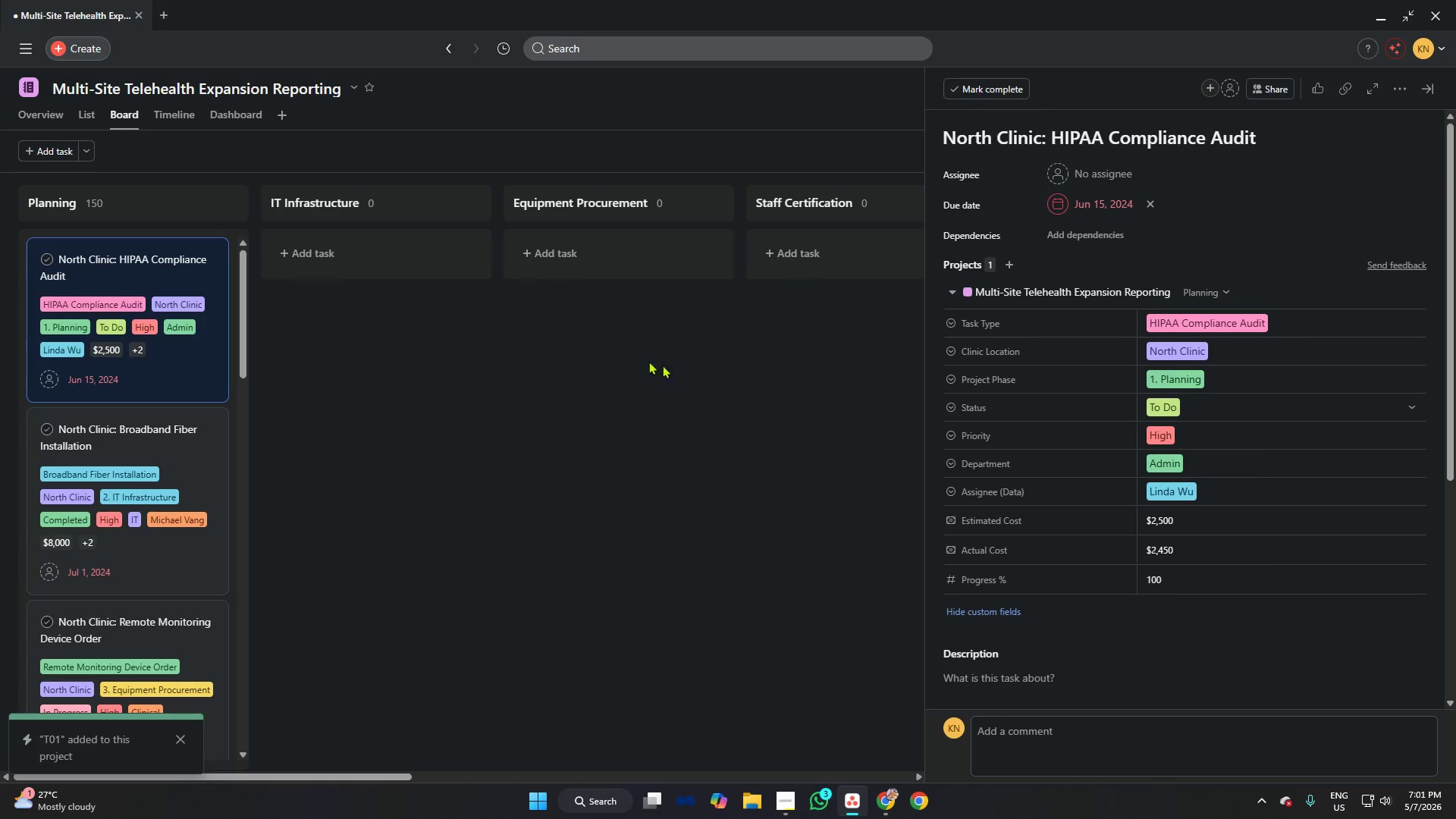 
left_click([637, 358])
 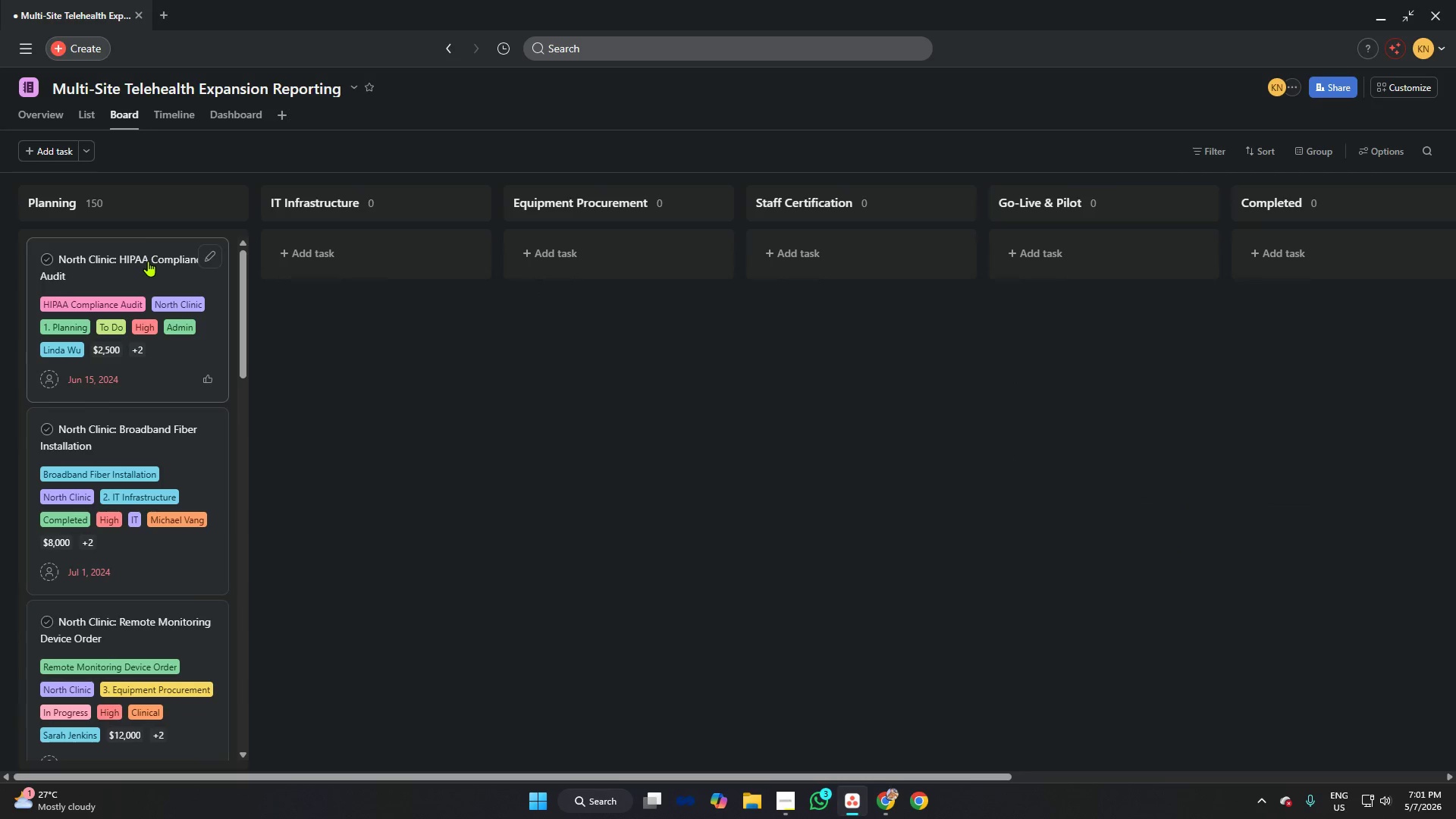 
left_click([148, 261])
 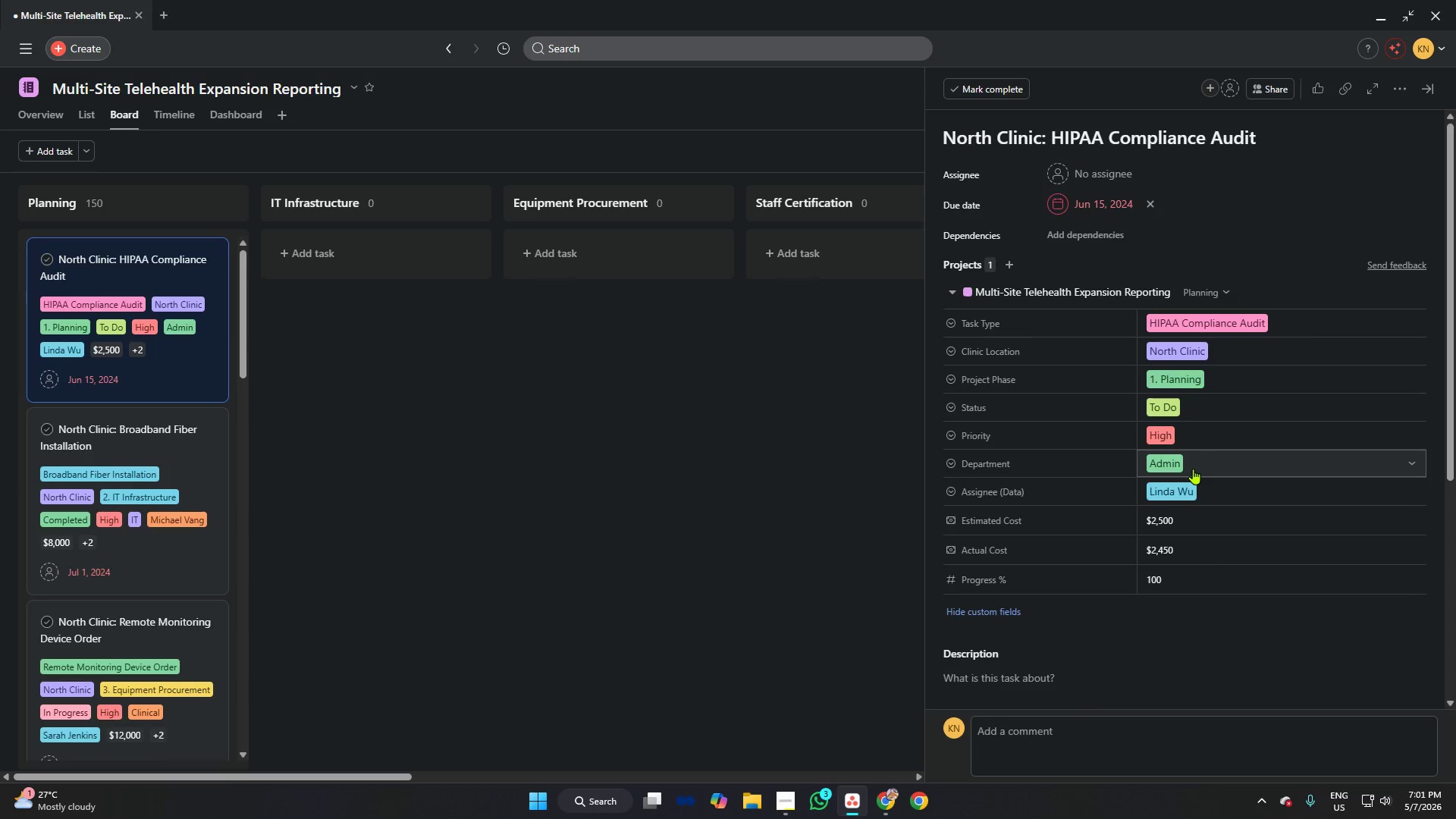 
left_click([1189, 403])
 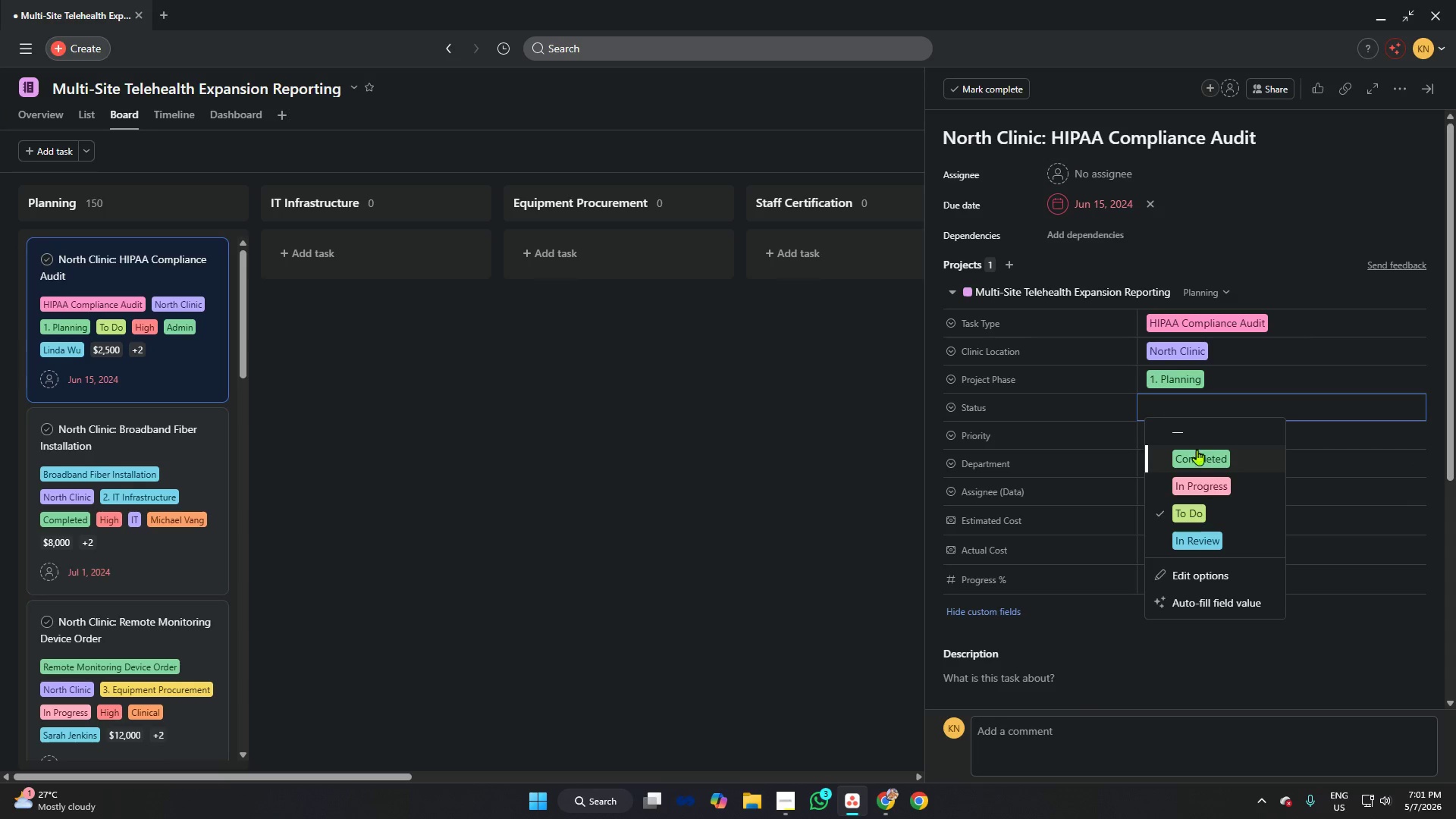 
left_click([1197, 452])
 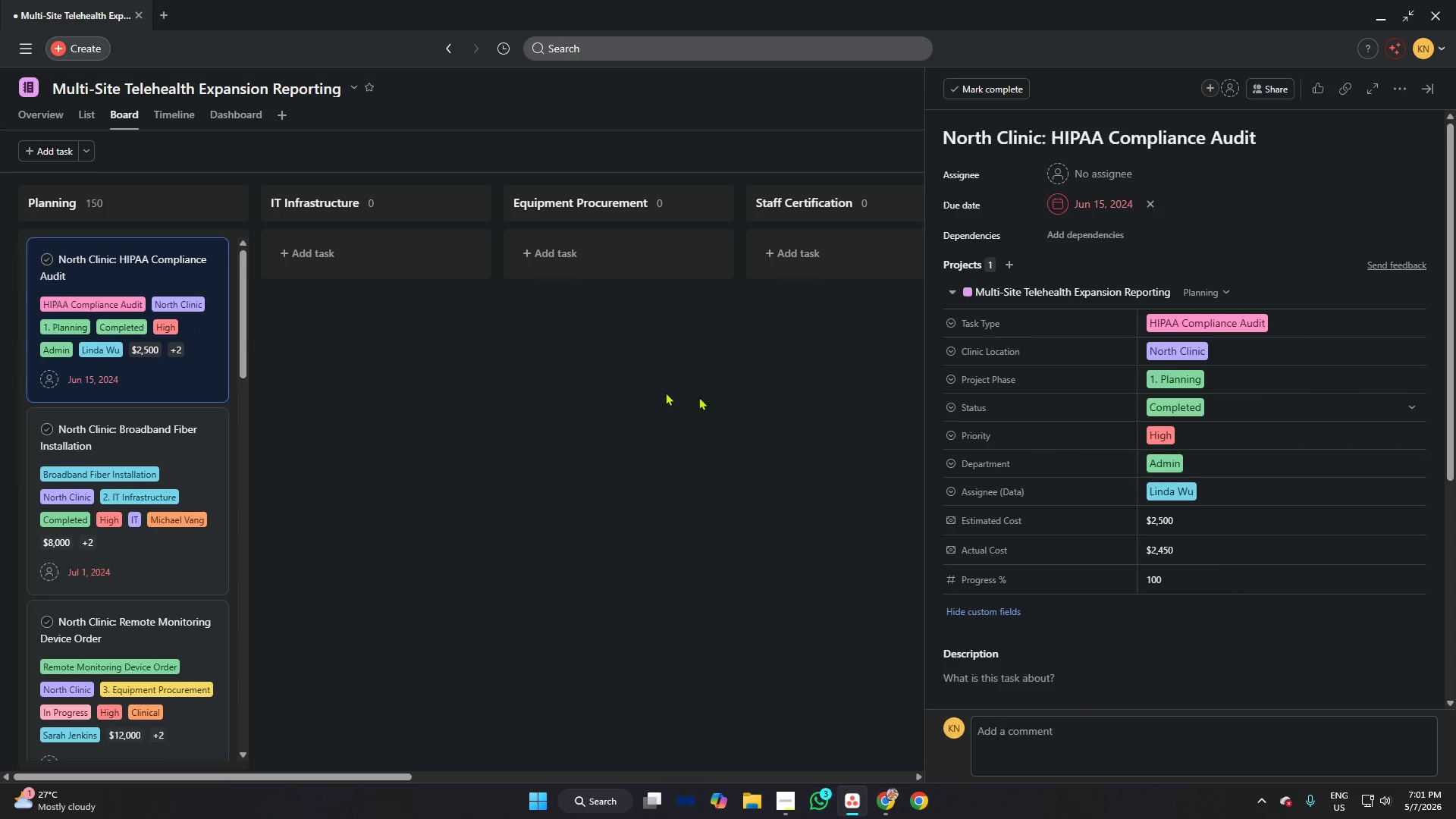 
left_click([635, 387])
 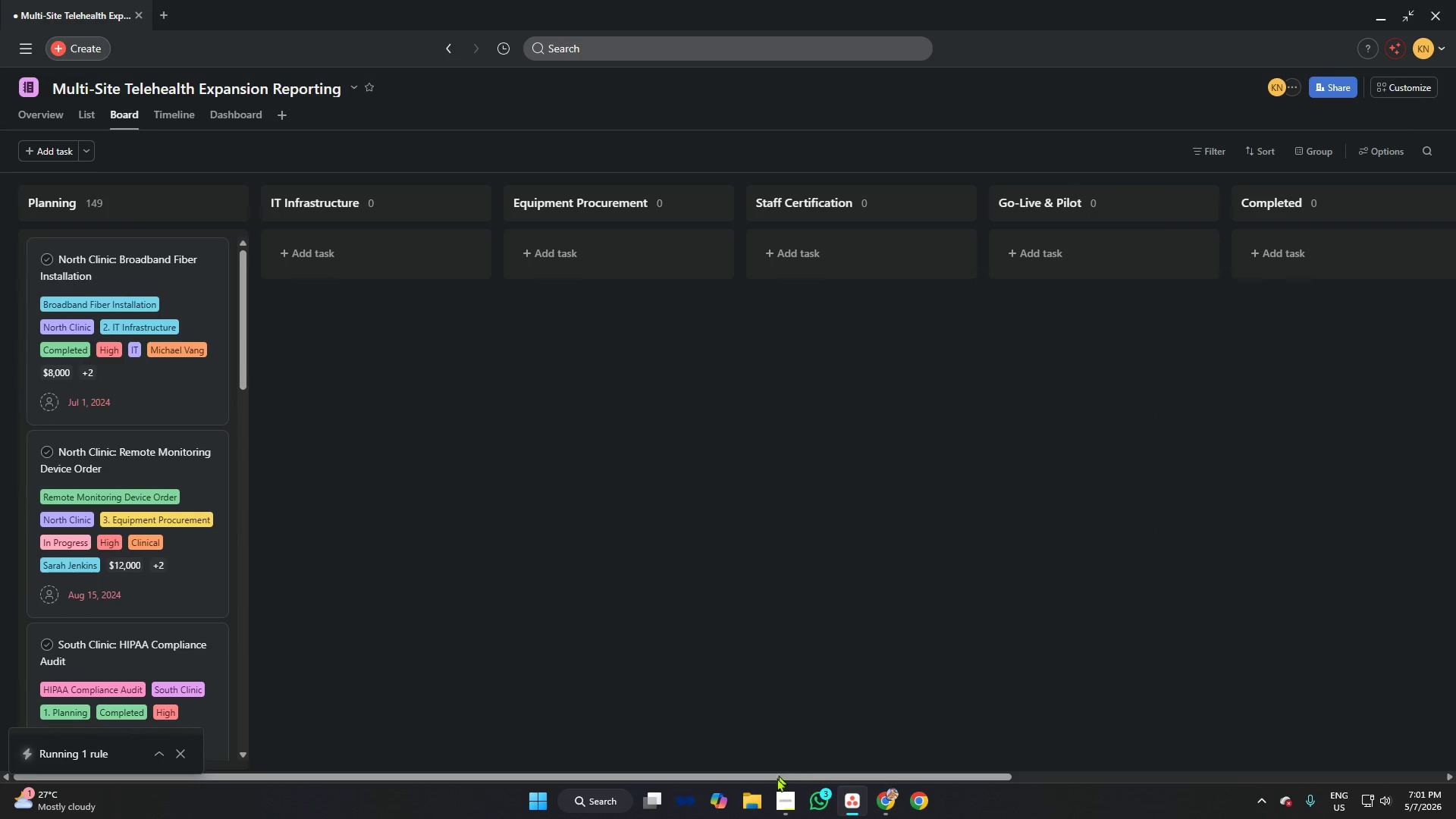 
left_click_drag(start_coordinate=[772, 777], to_coordinate=[608, 704])
 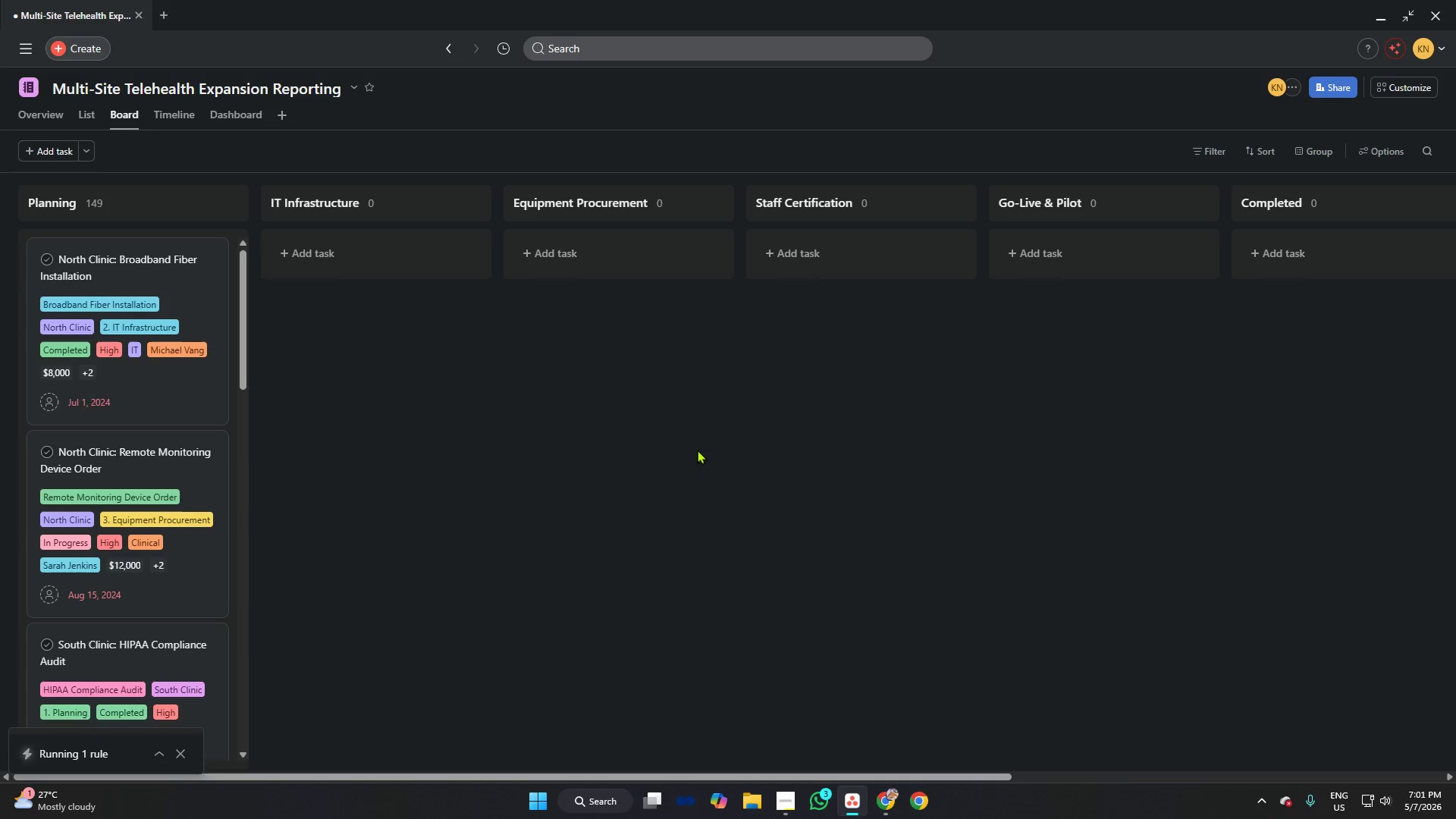 
left_click([696, 448])
 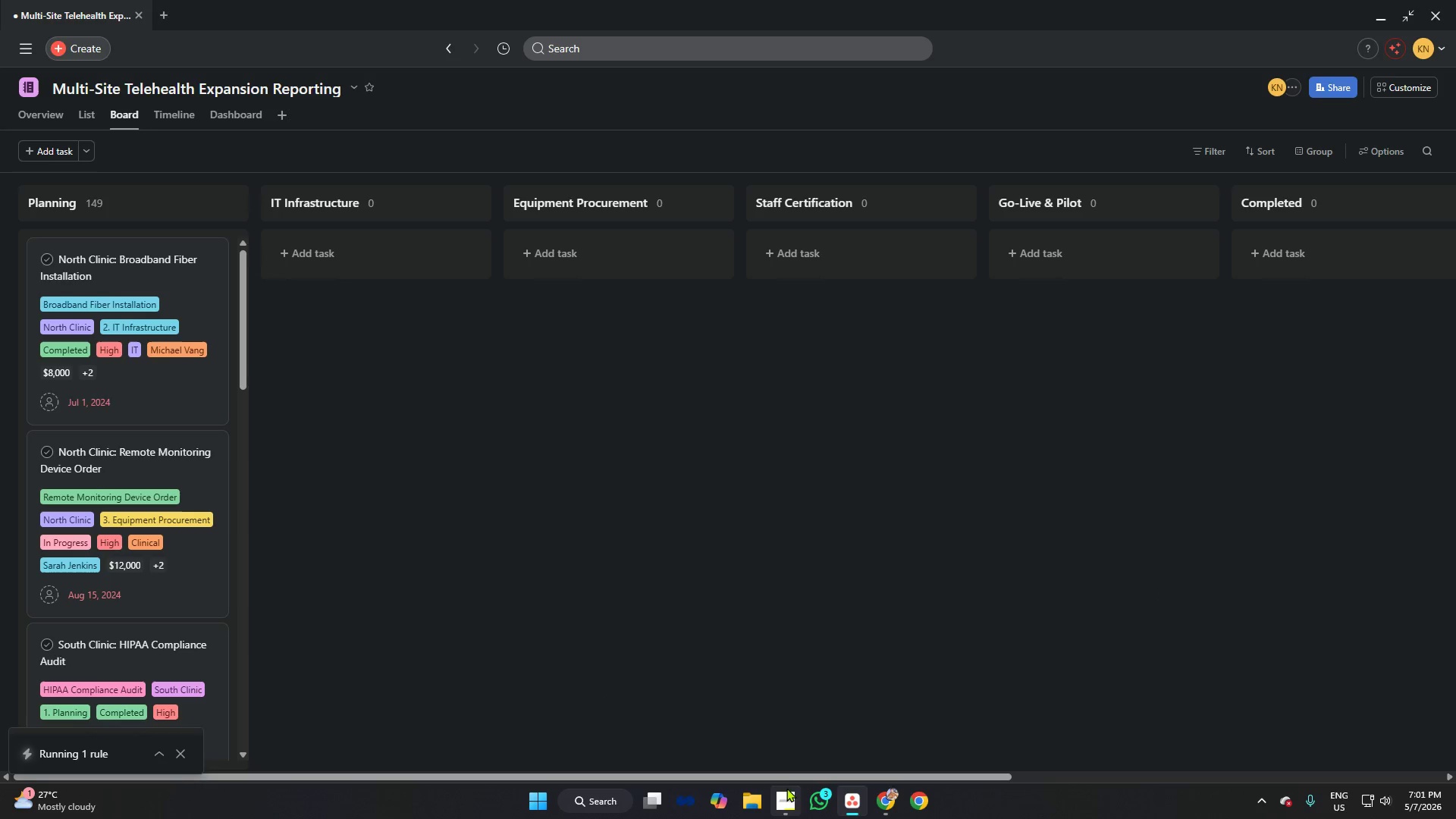 
left_click([788, 794])